 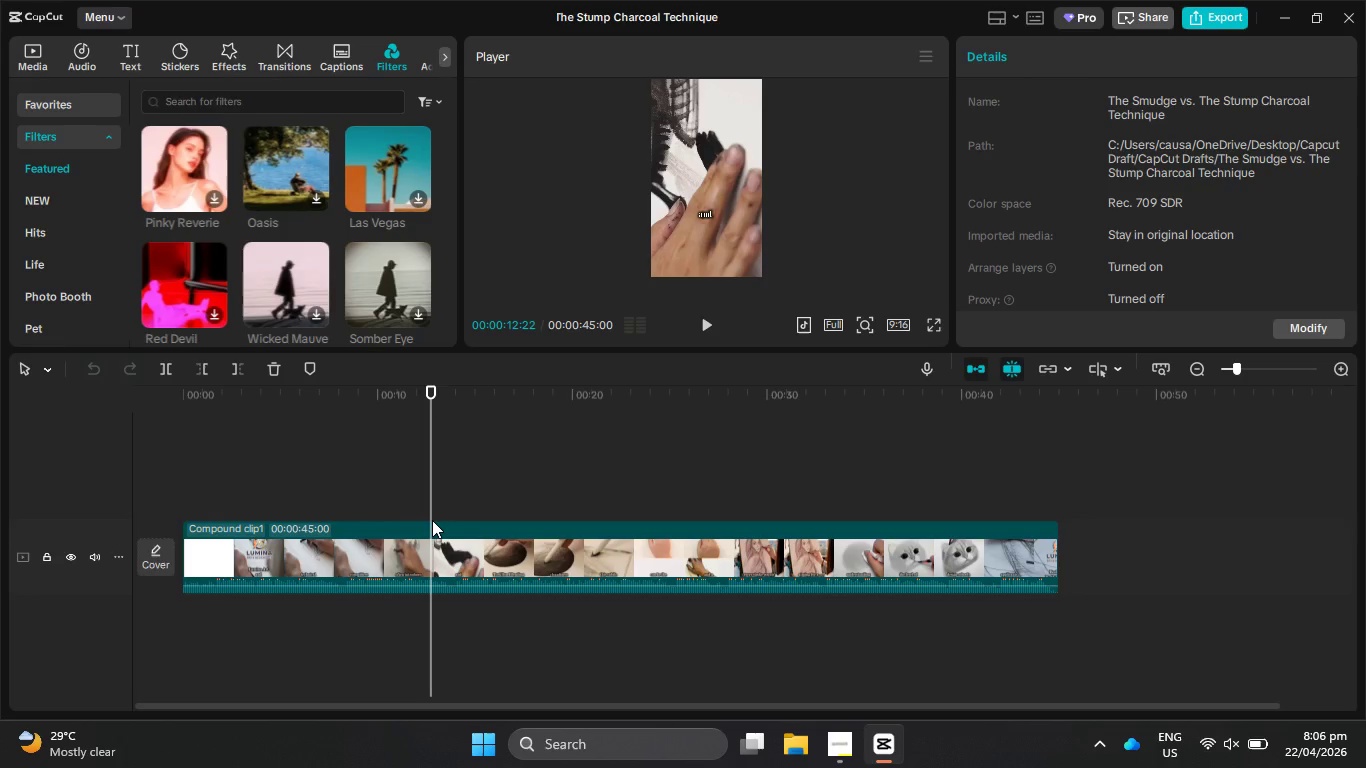 
left_click_drag(start_coordinate=[435, 465], to_coordinate=[646, 508])
 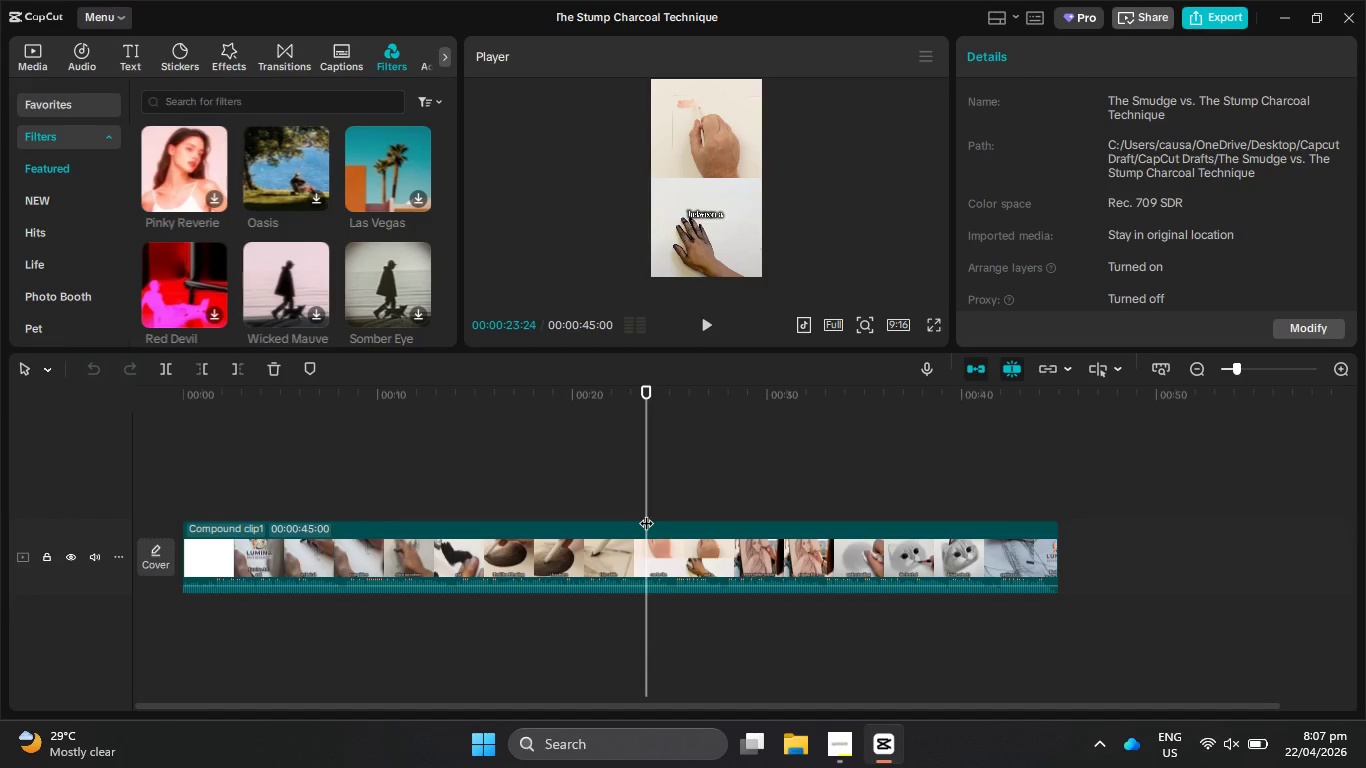 
wait(17.22)
 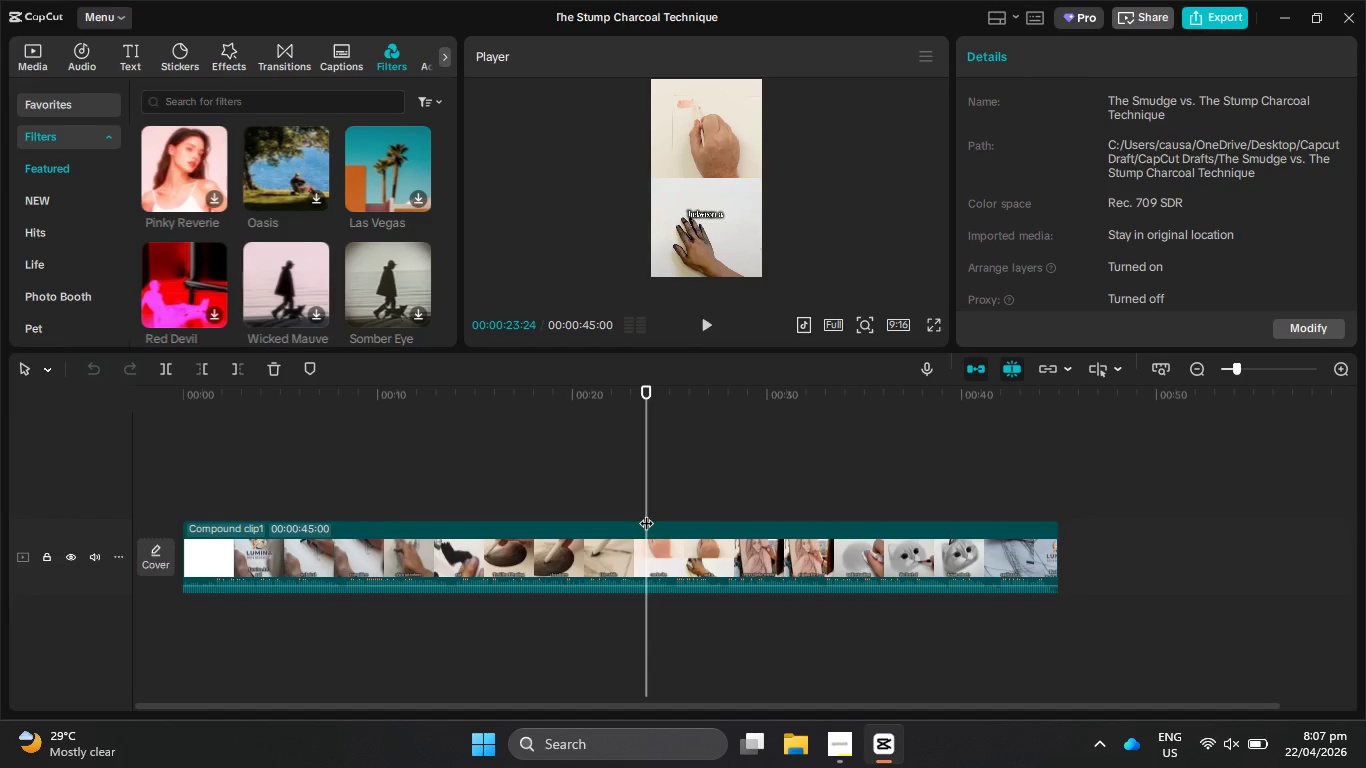 
scroll: coordinate [332, 239], scroll_direction: down, amount: 1.0
 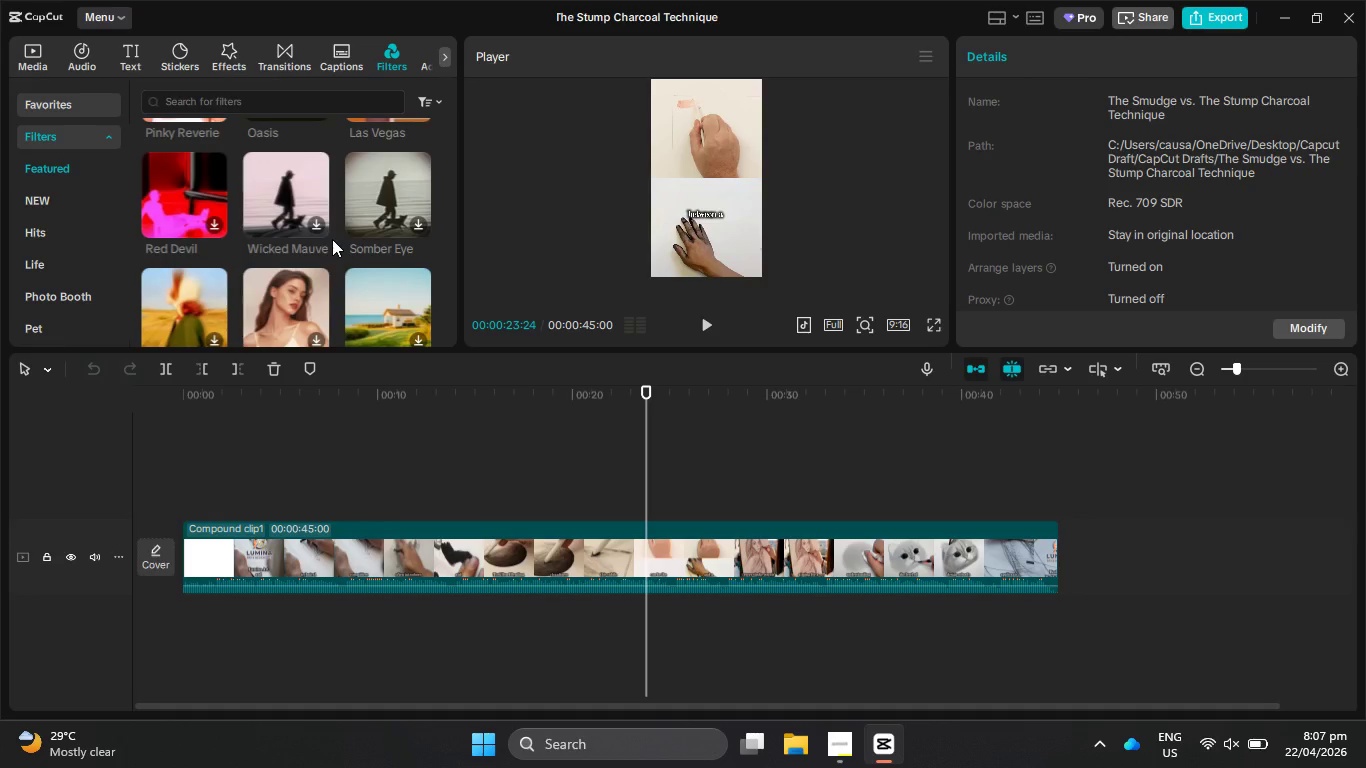 
scroll: coordinate [332, 239], scroll_direction: none, amount: 0.0
 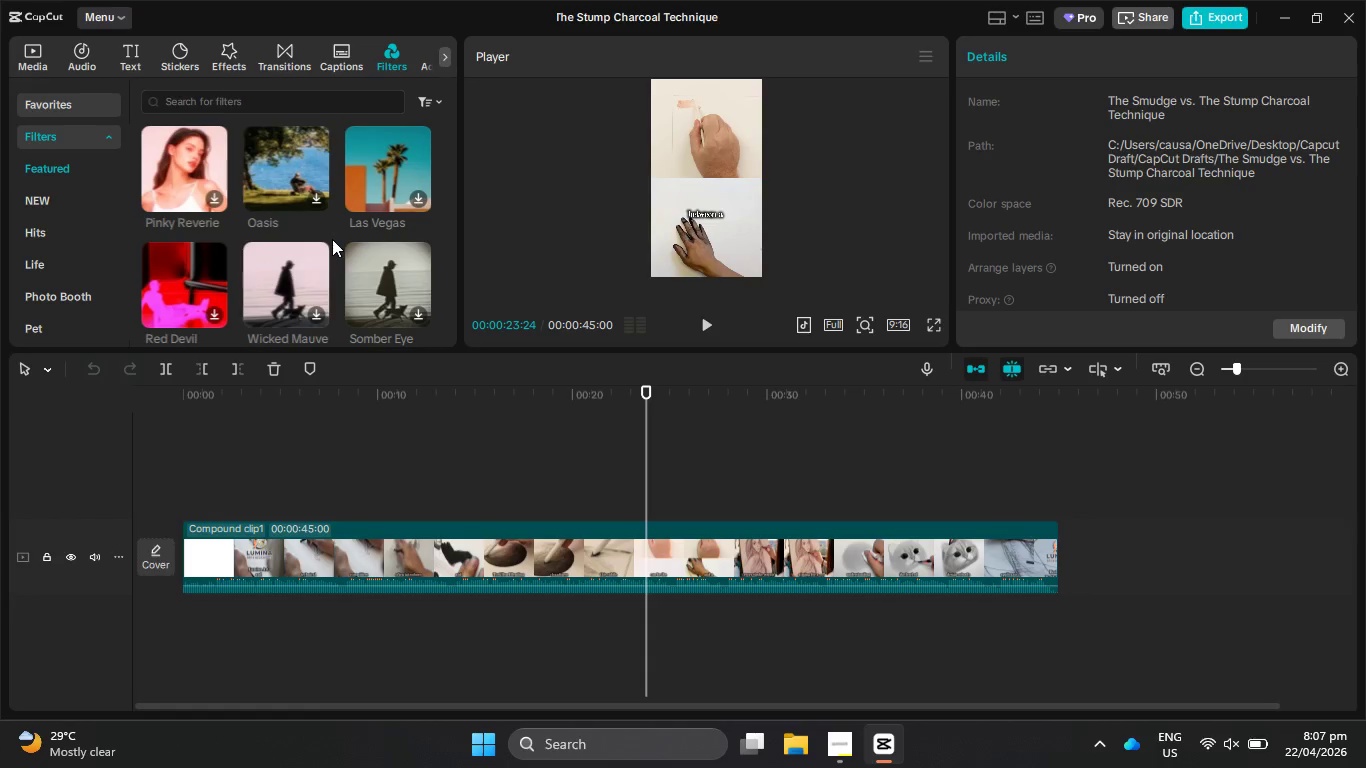 
wait(15.17)
 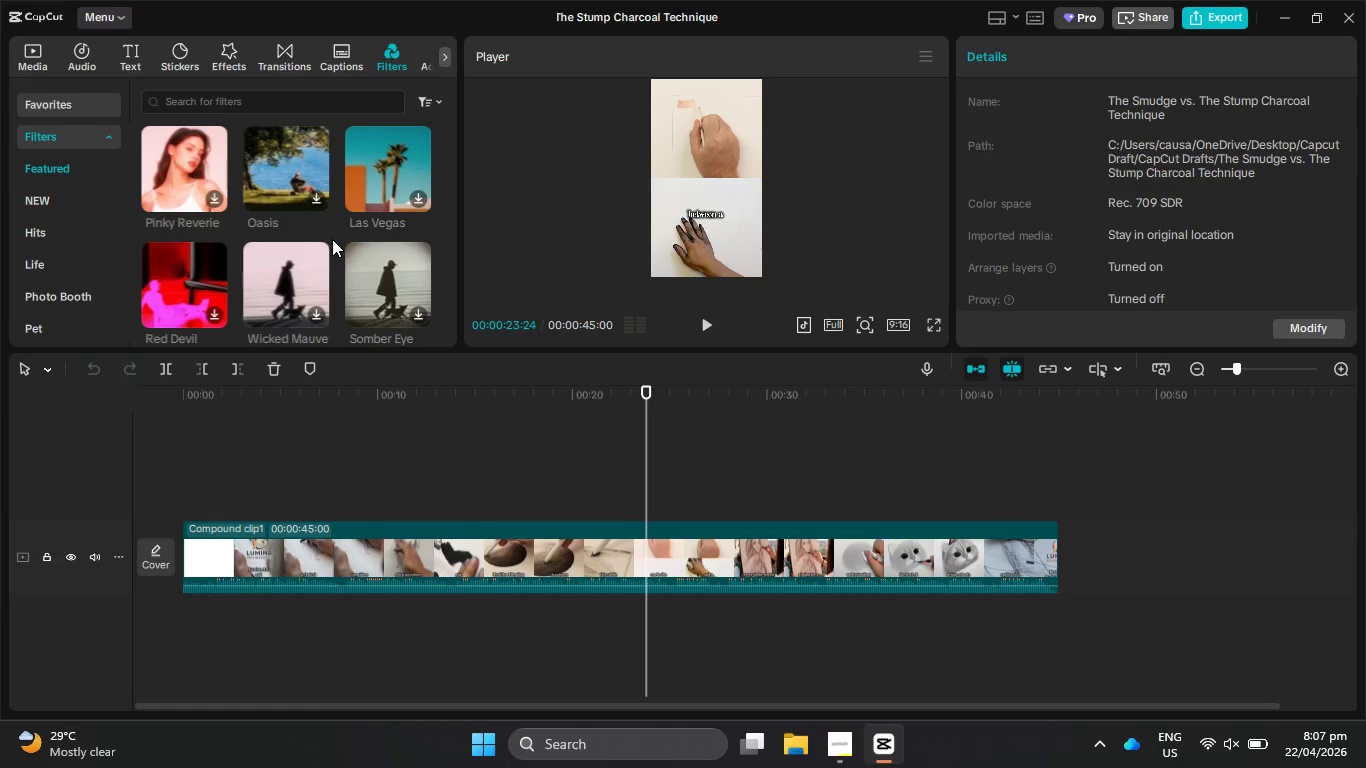 
left_click_drag(start_coordinate=[642, 457], to_coordinate=[873, 504])
 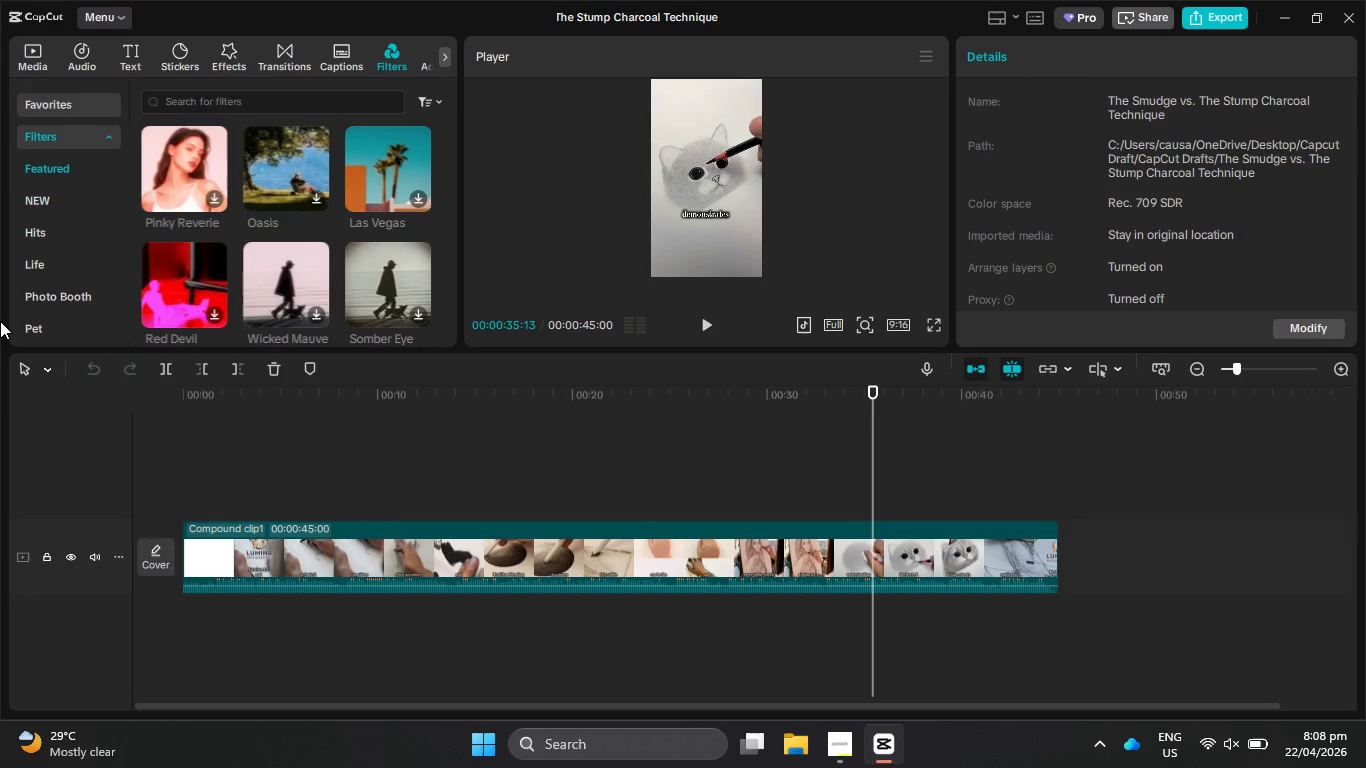 
wait(34.37)
 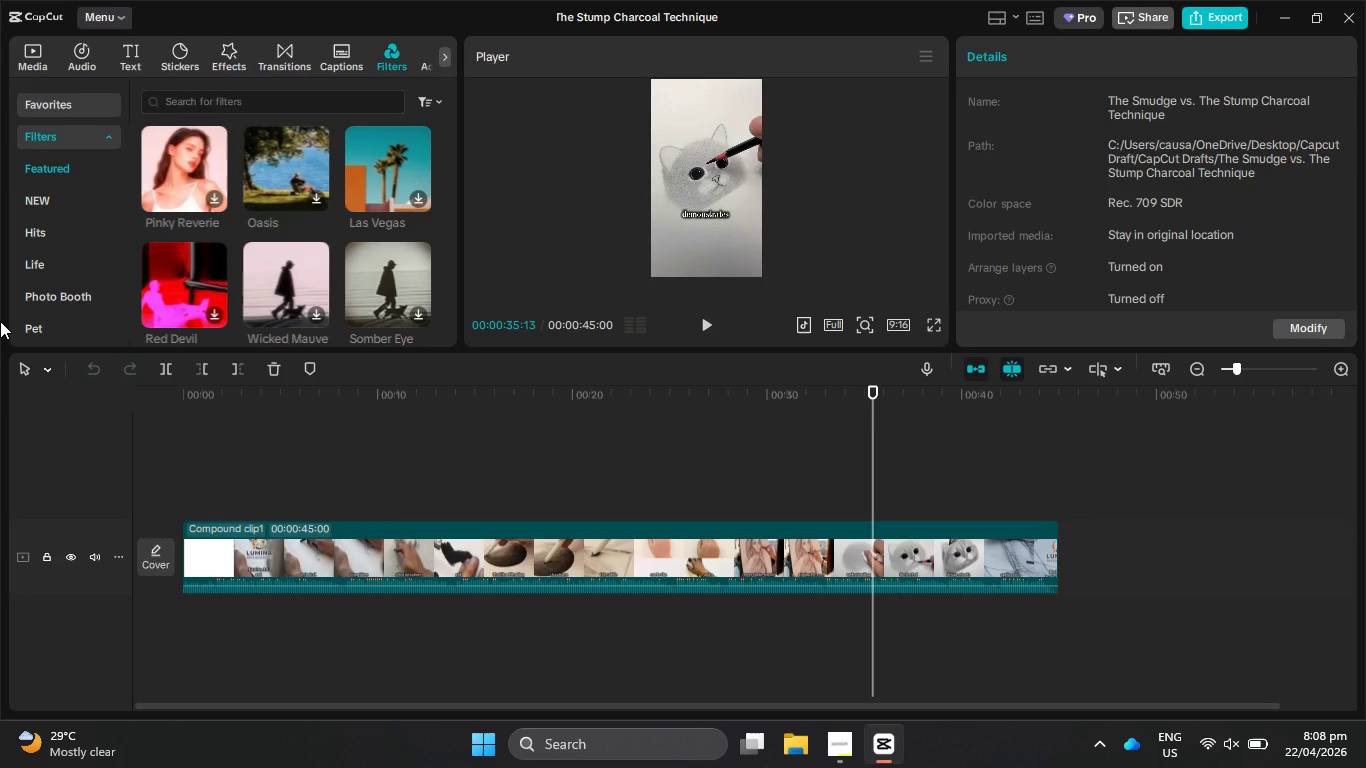 
mouse_move([121, 307])
 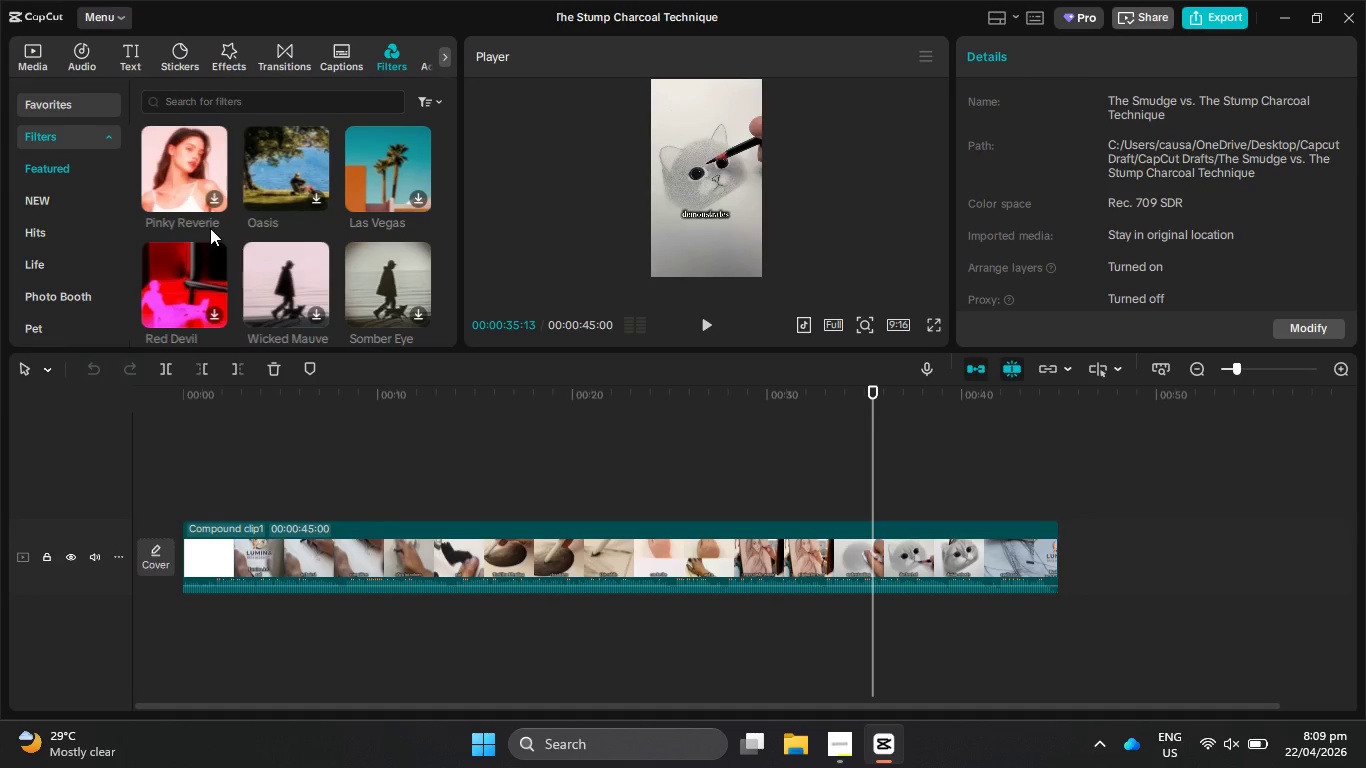 
wait(19.19)
 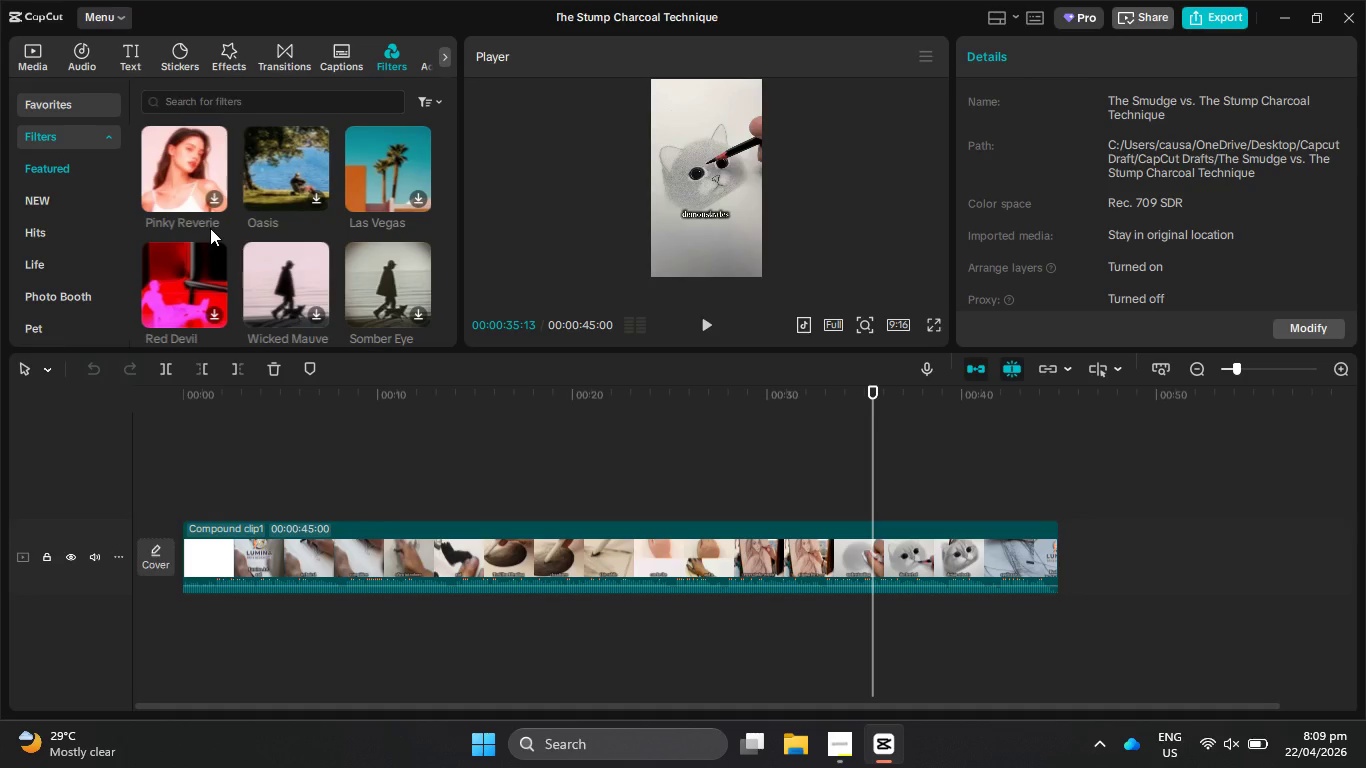 
scroll: coordinate [340, 255], scroll_direction: none, amount: 0.0
 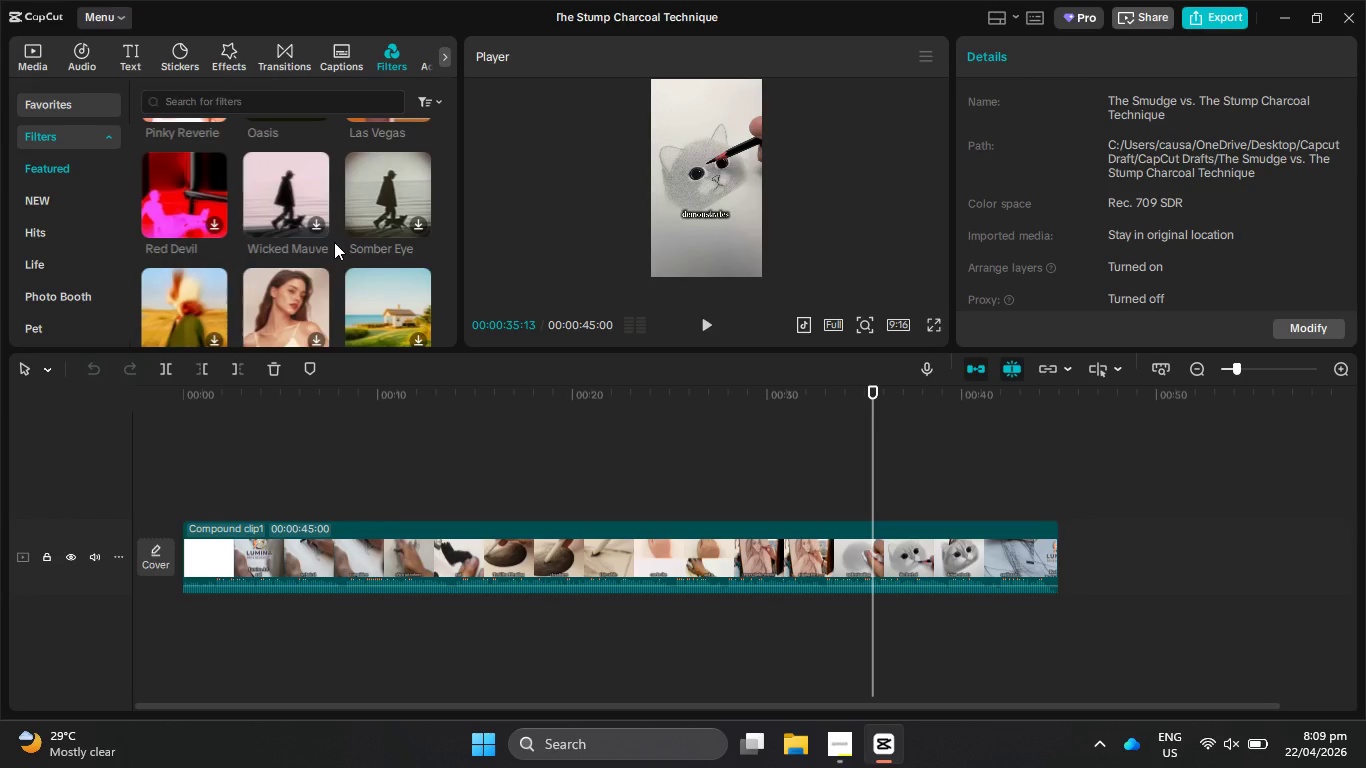 
scroll: coordinate [334, 242], scroll_direction: down, amount: 1.0
 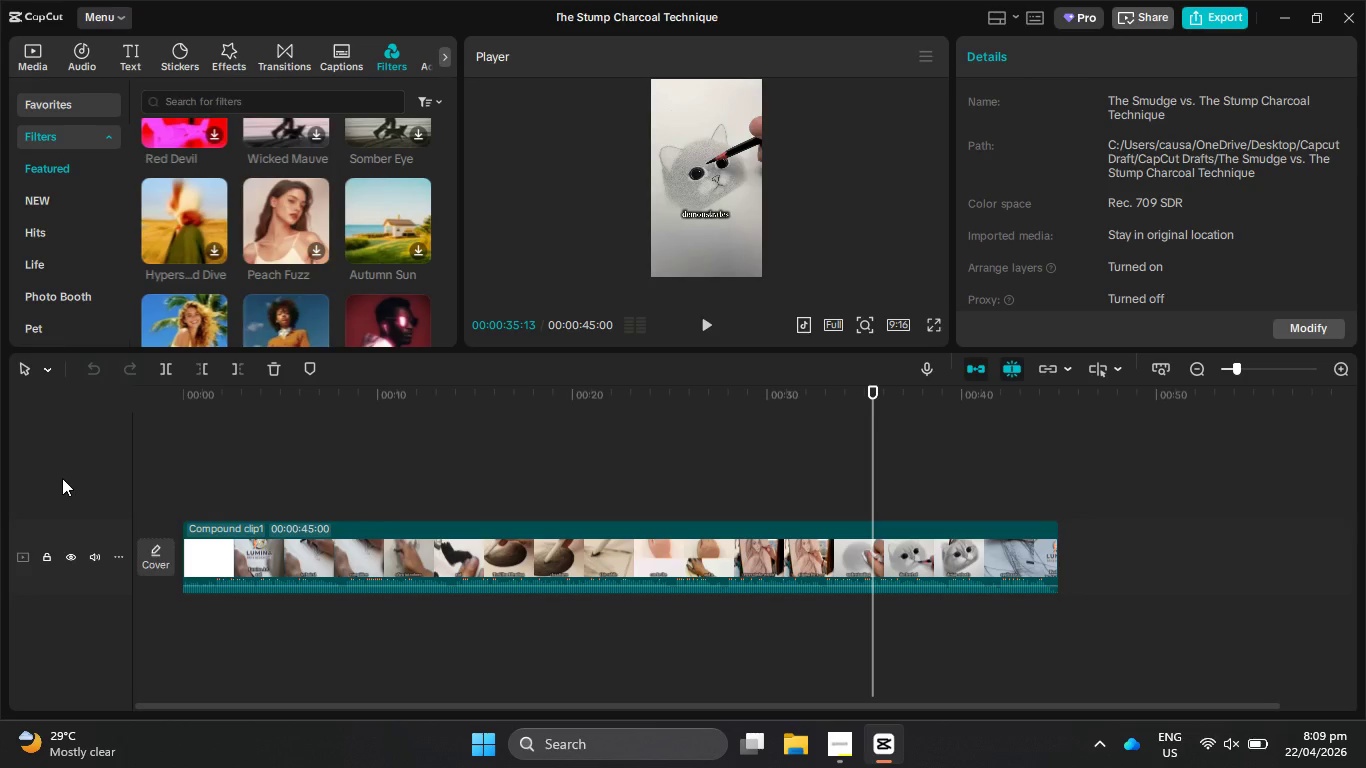 
wait(29.55)
 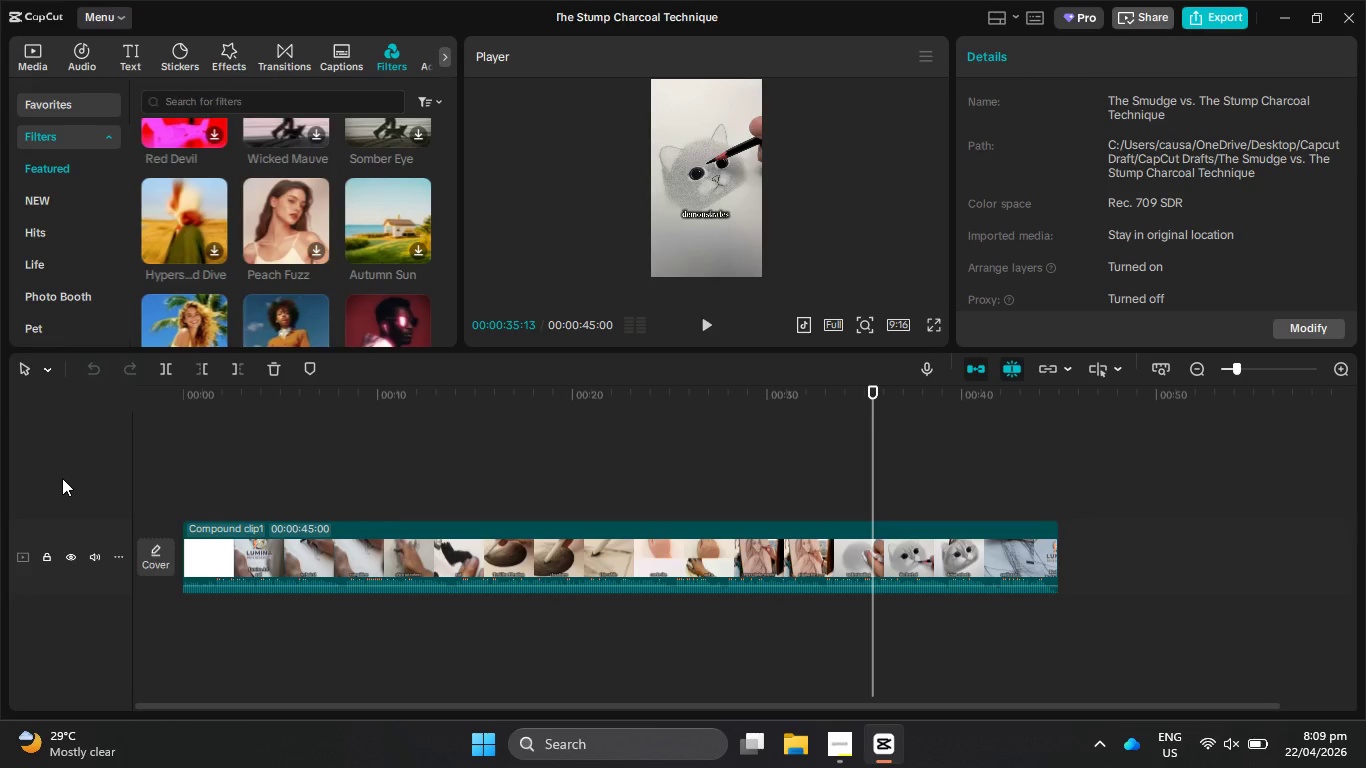 
mouse_move([15, 773])
 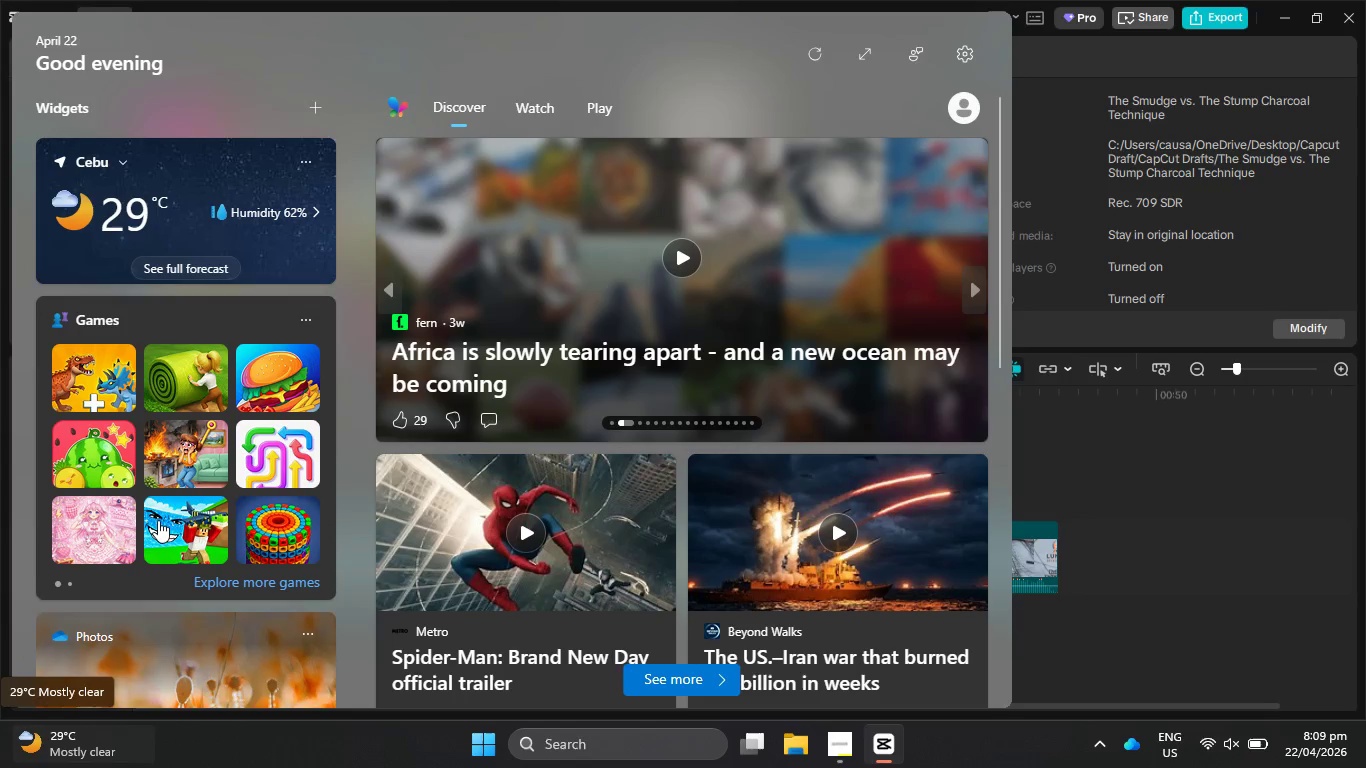 
mouse_move([124, 348])
 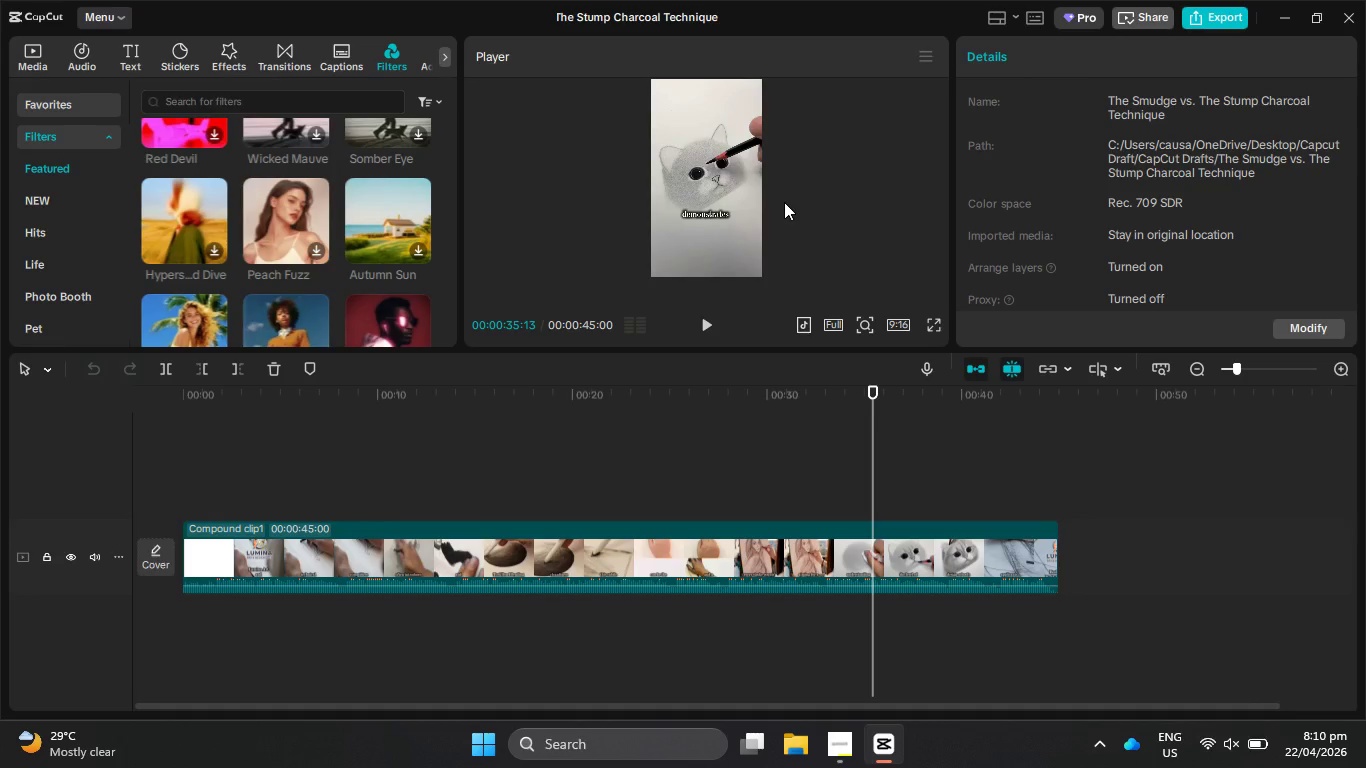 